 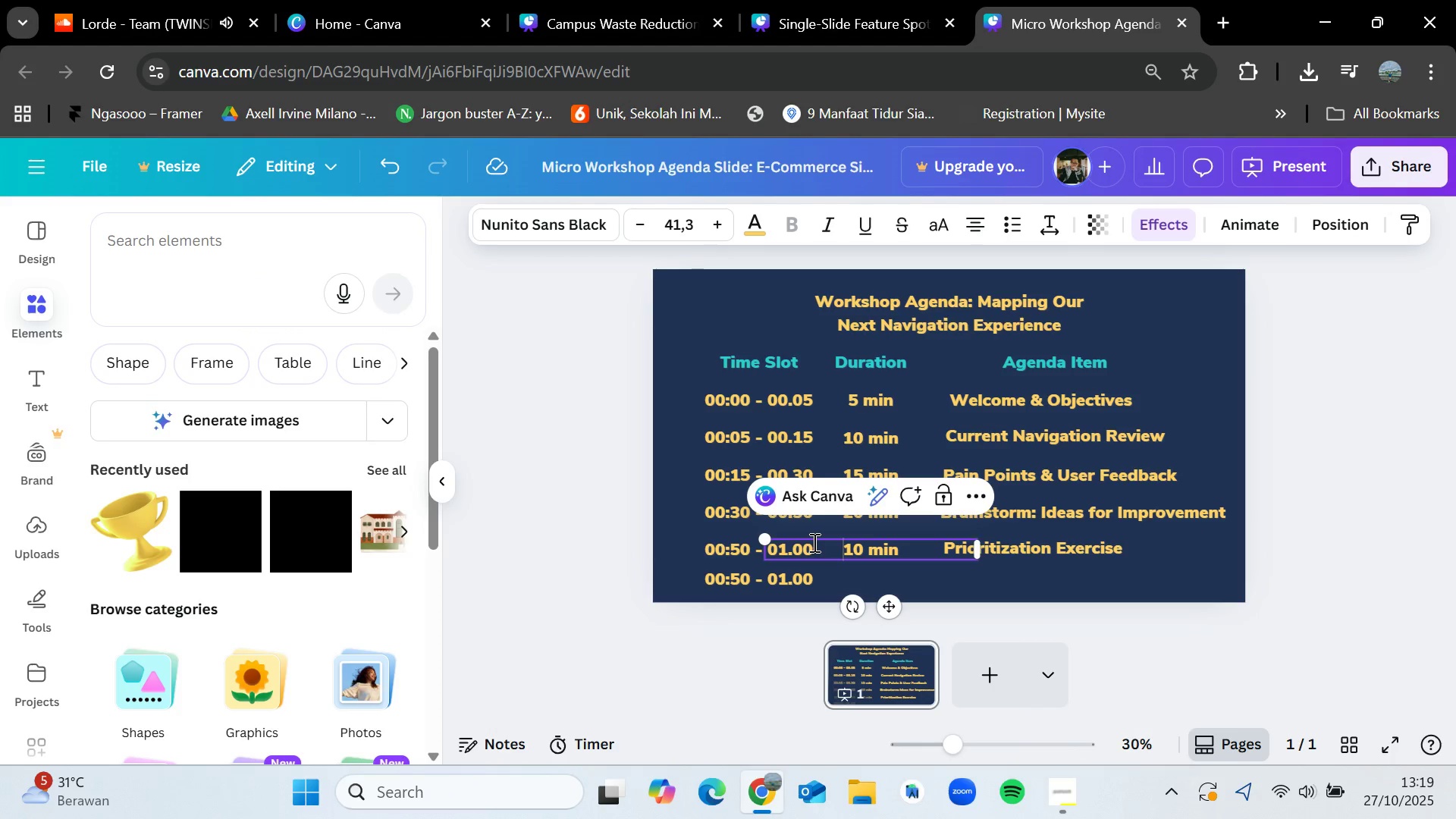 
left_click([813, 542])
 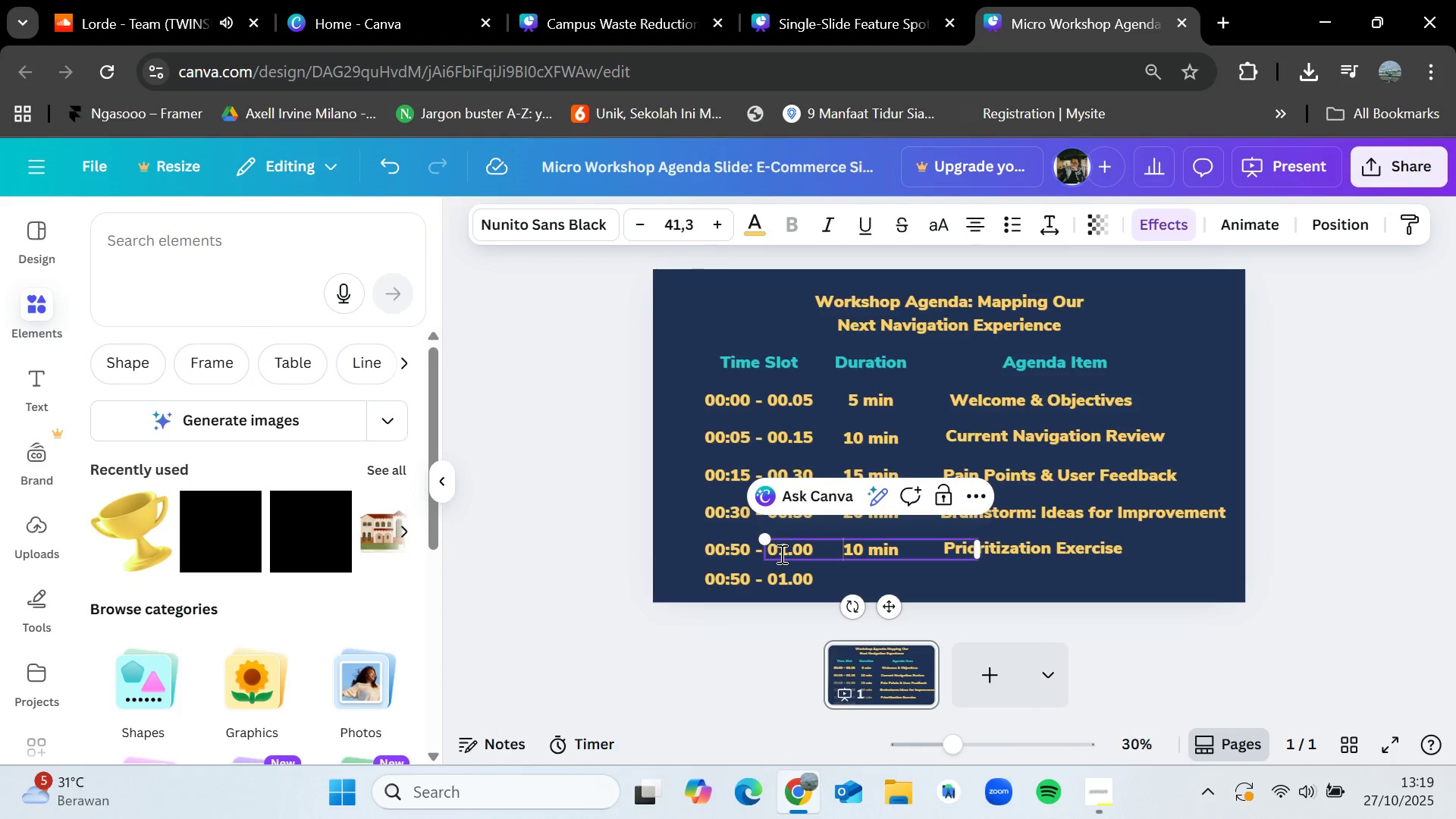 
left_click([785, 551])
 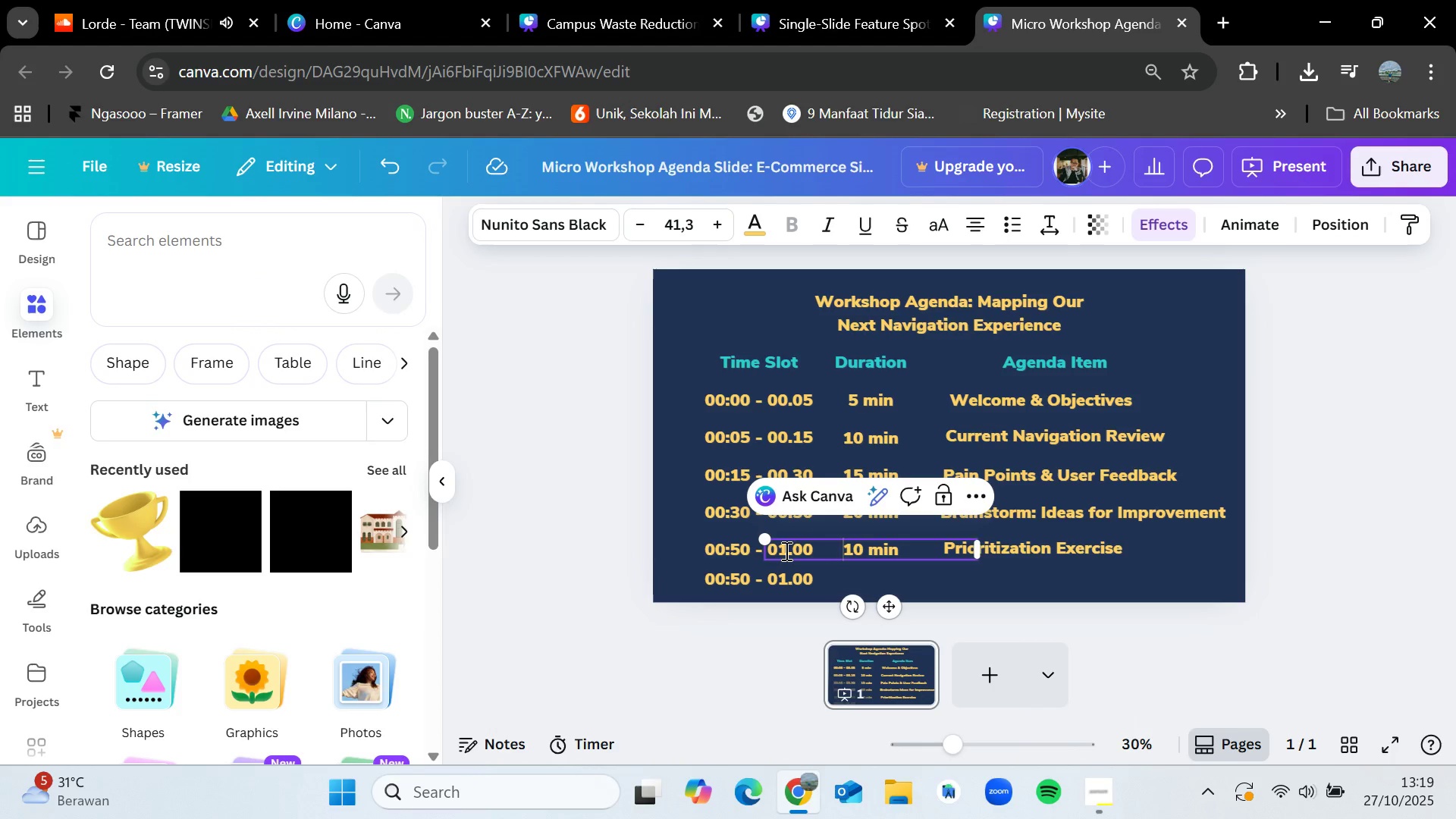 
key(Backspace)
 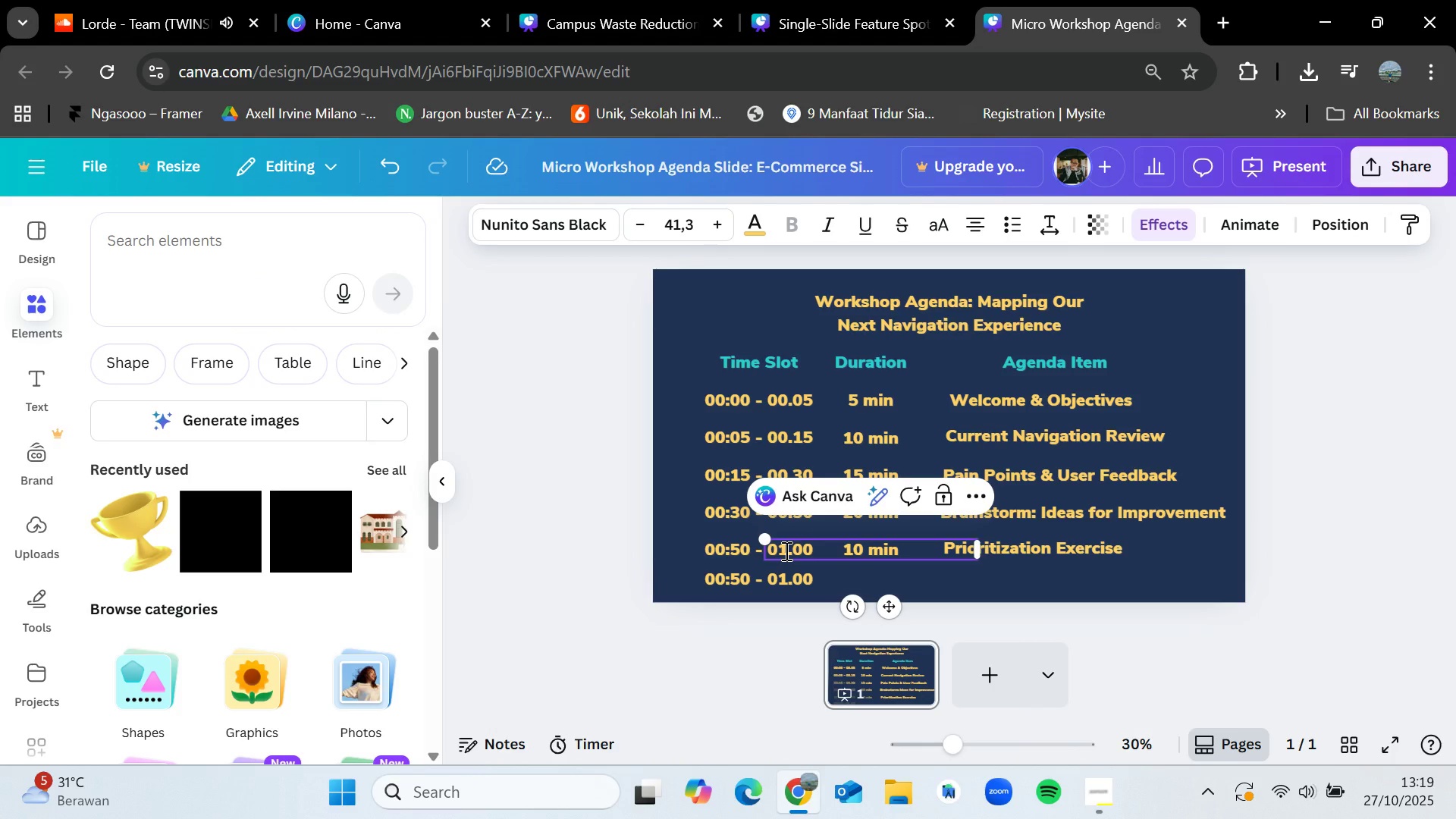 
key(0)
 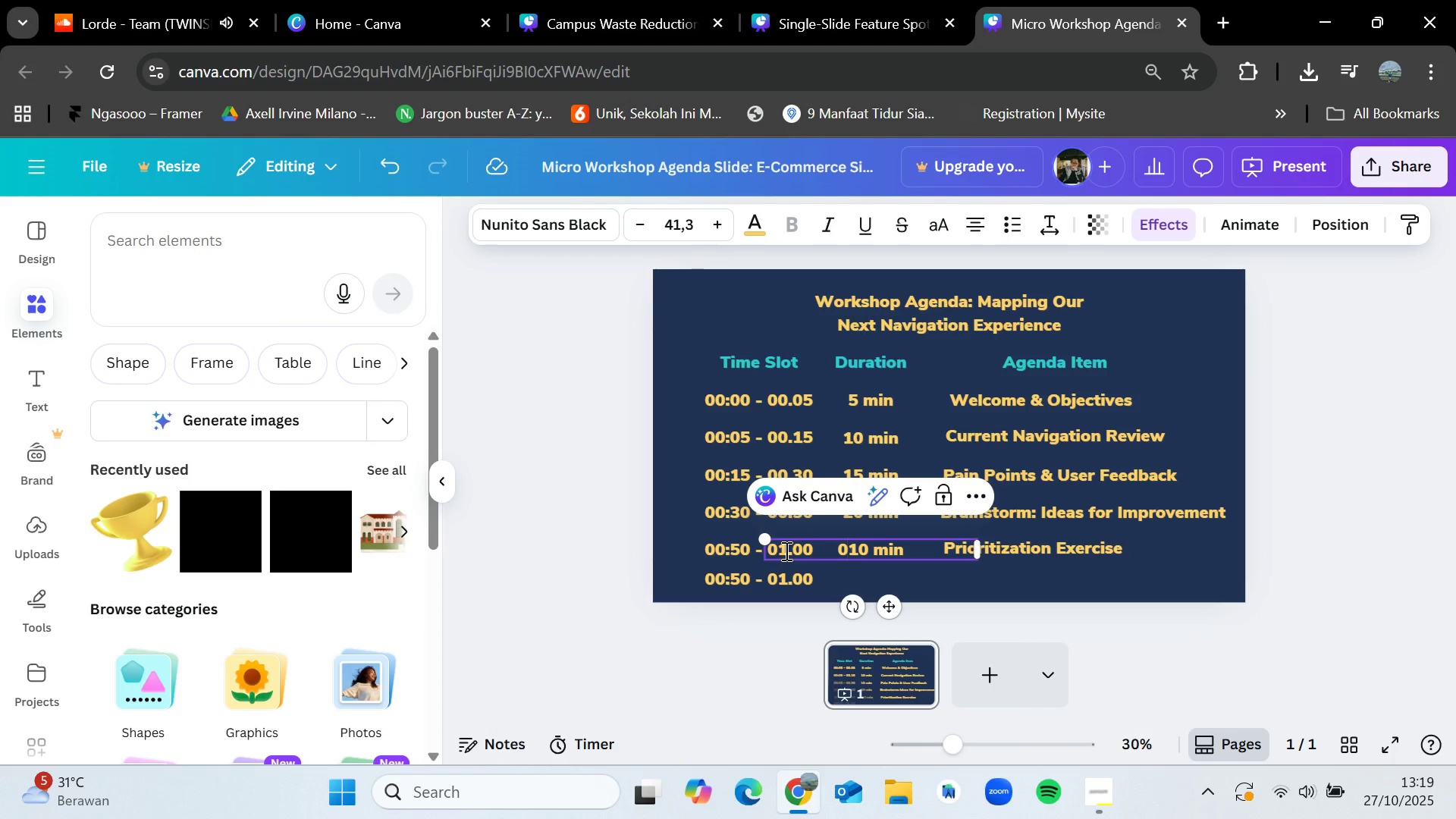 
key(Control+Z)
 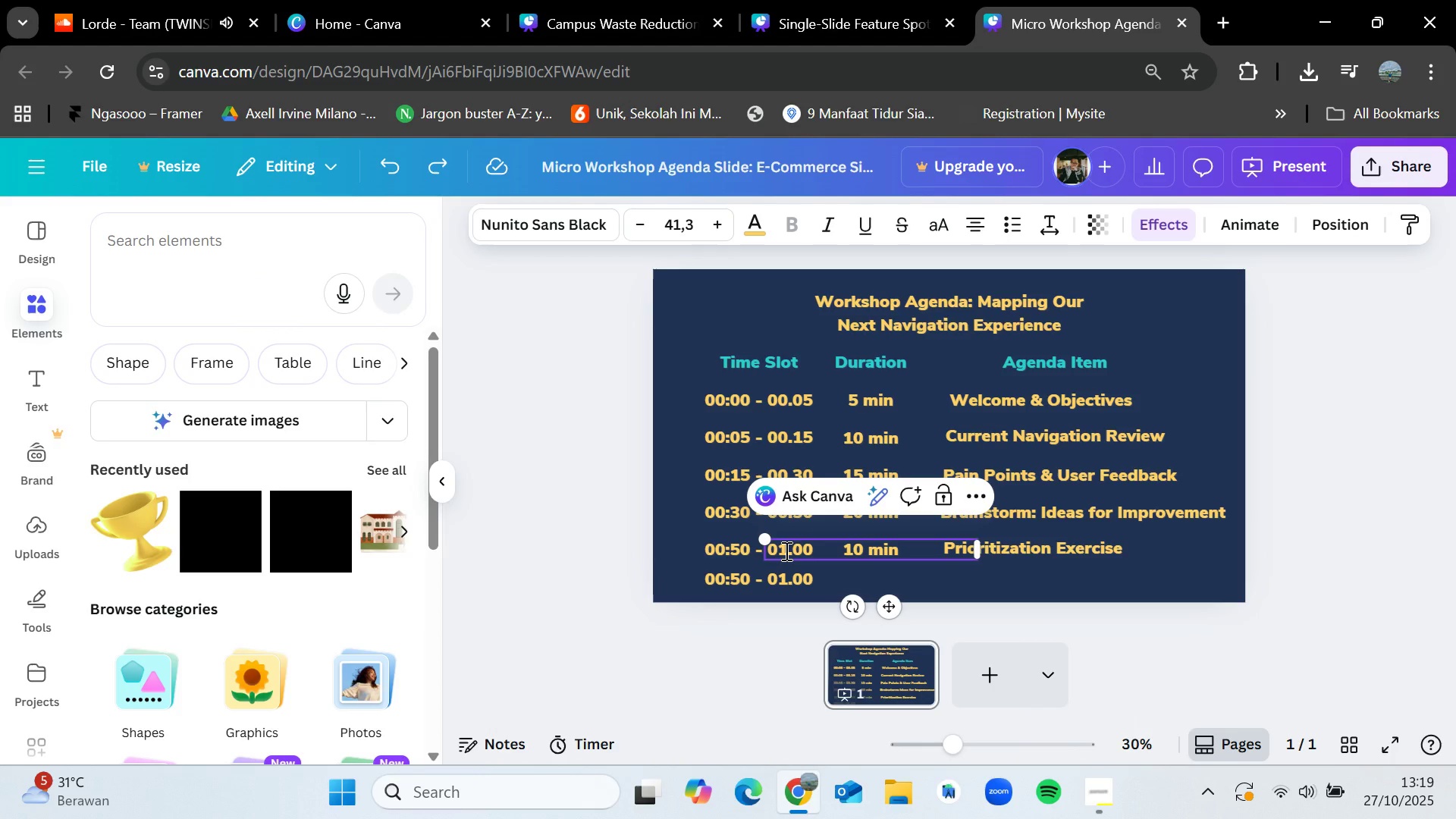 
left_click([785, 551])
 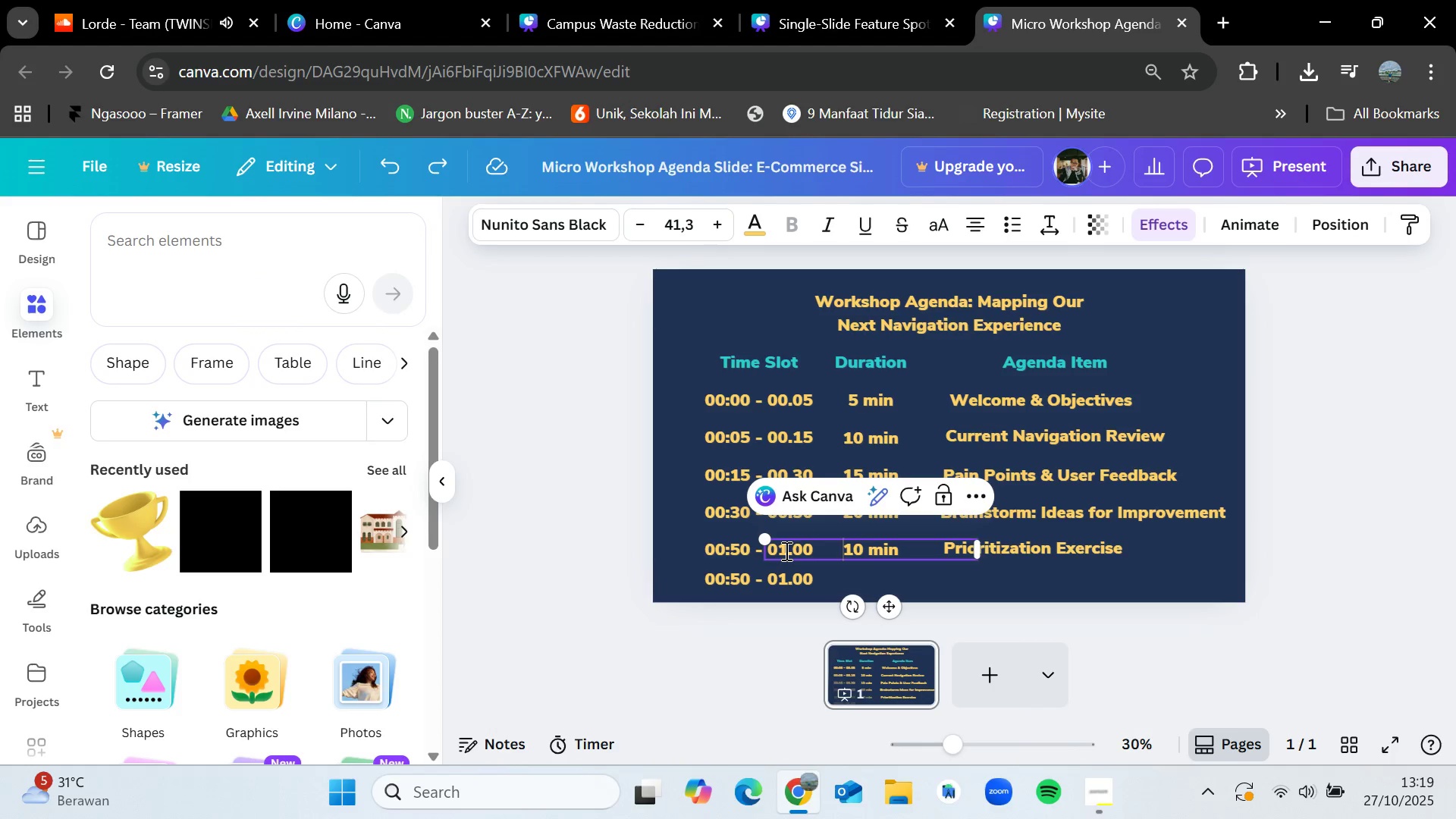 
key(Backspace)
 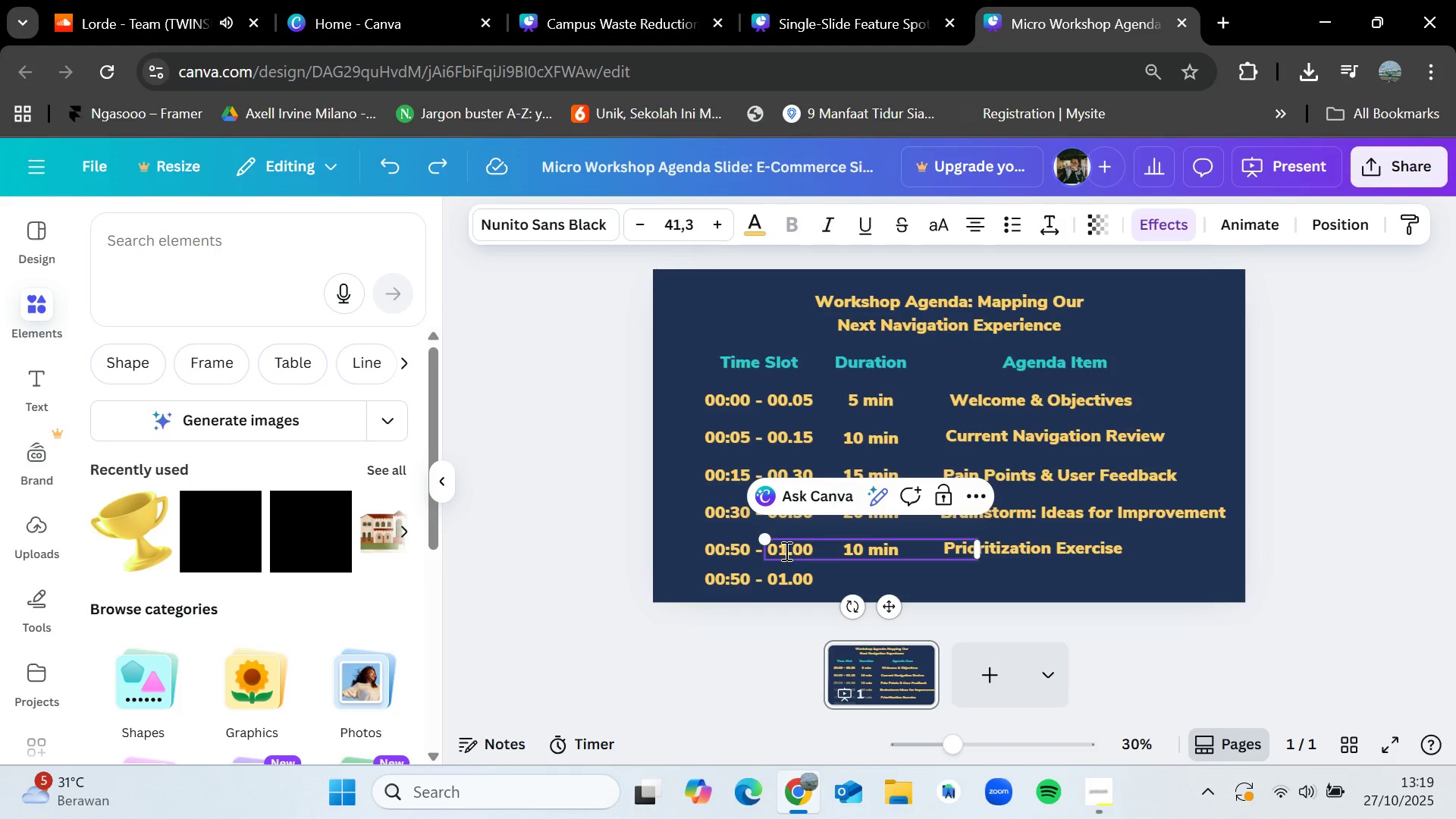 
left_click([785, 551])
 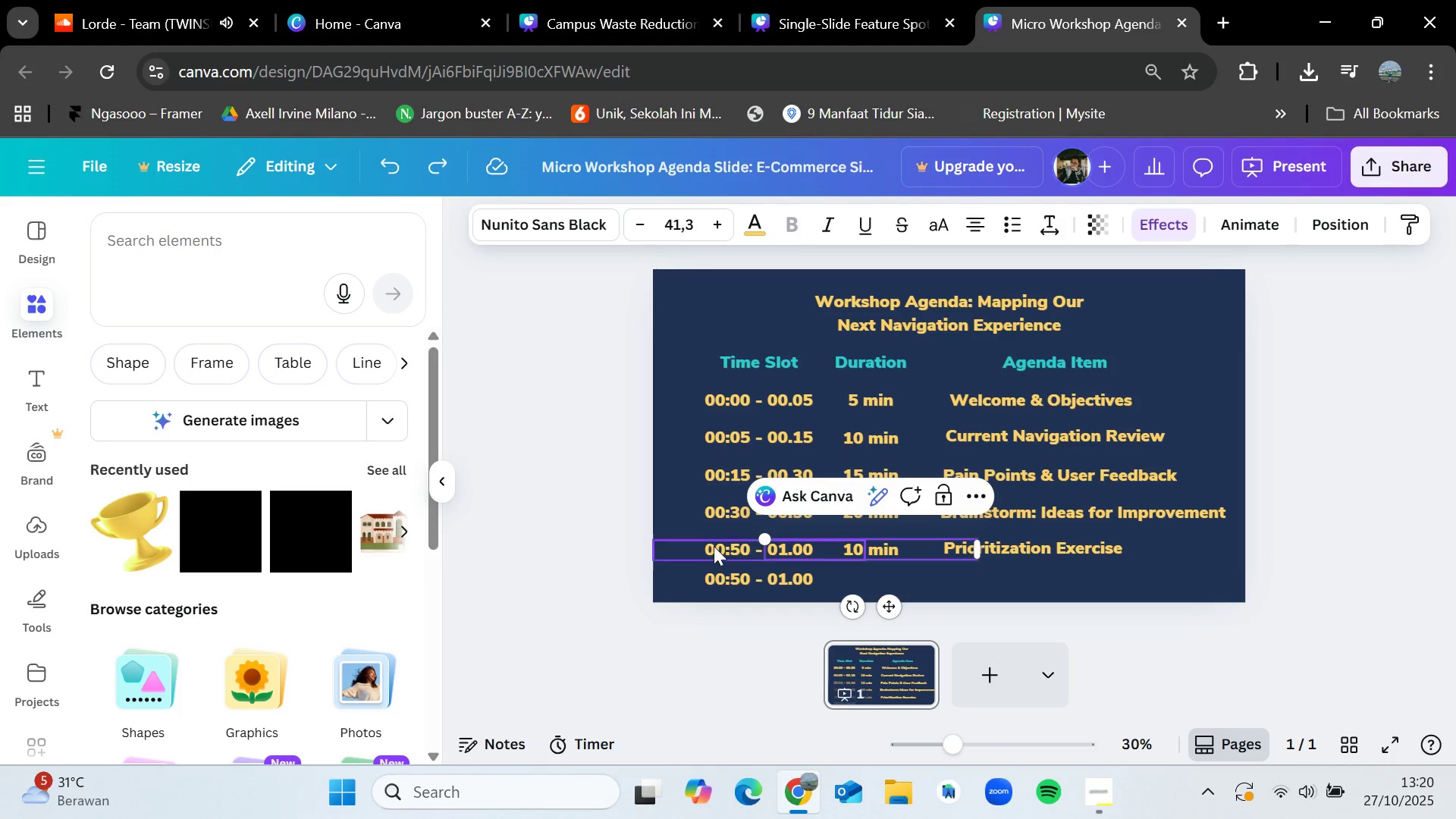 
left_click([711, 546])
 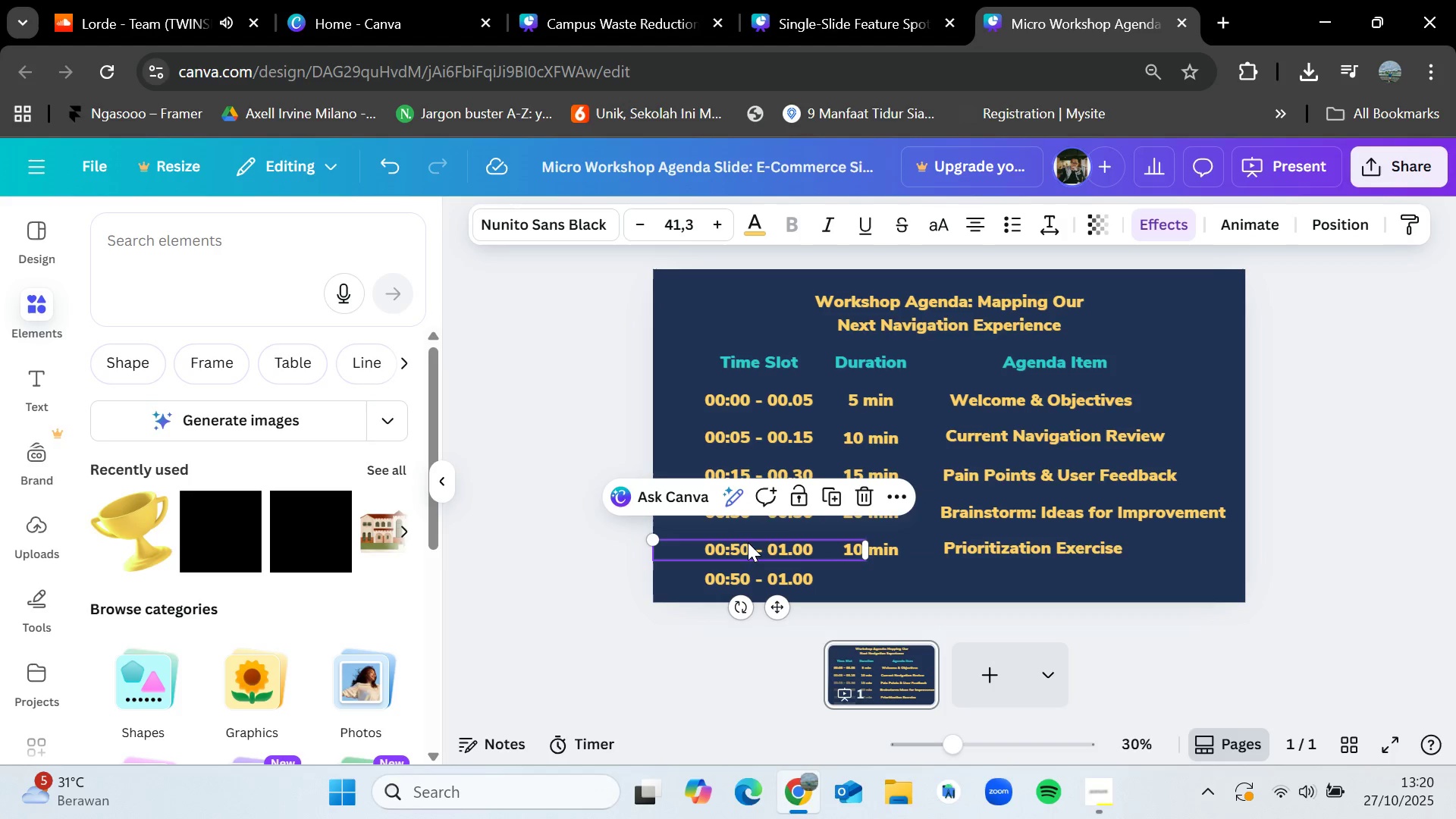 
left_click([748, 541])
 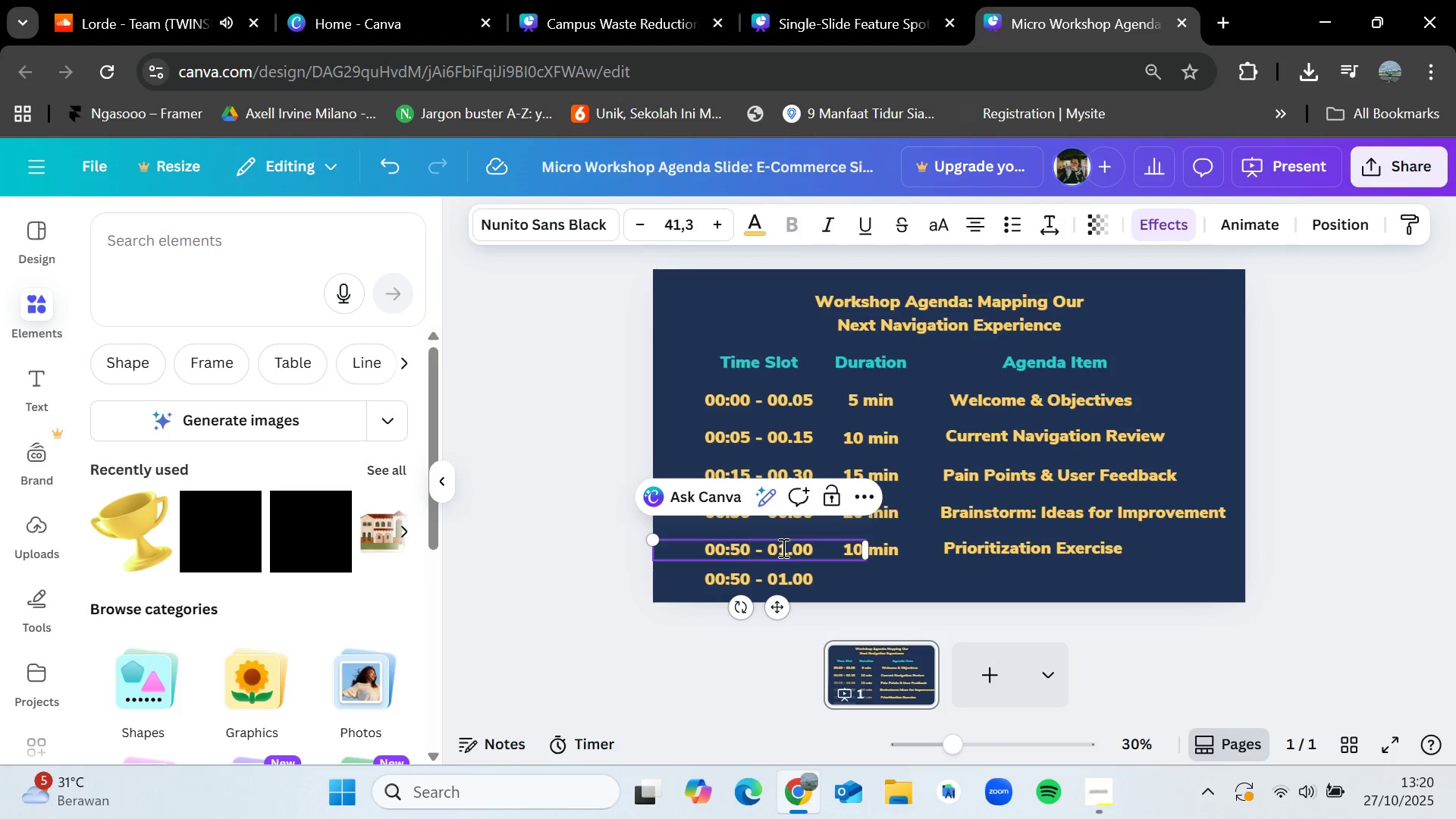 
left_click([782, 548])
 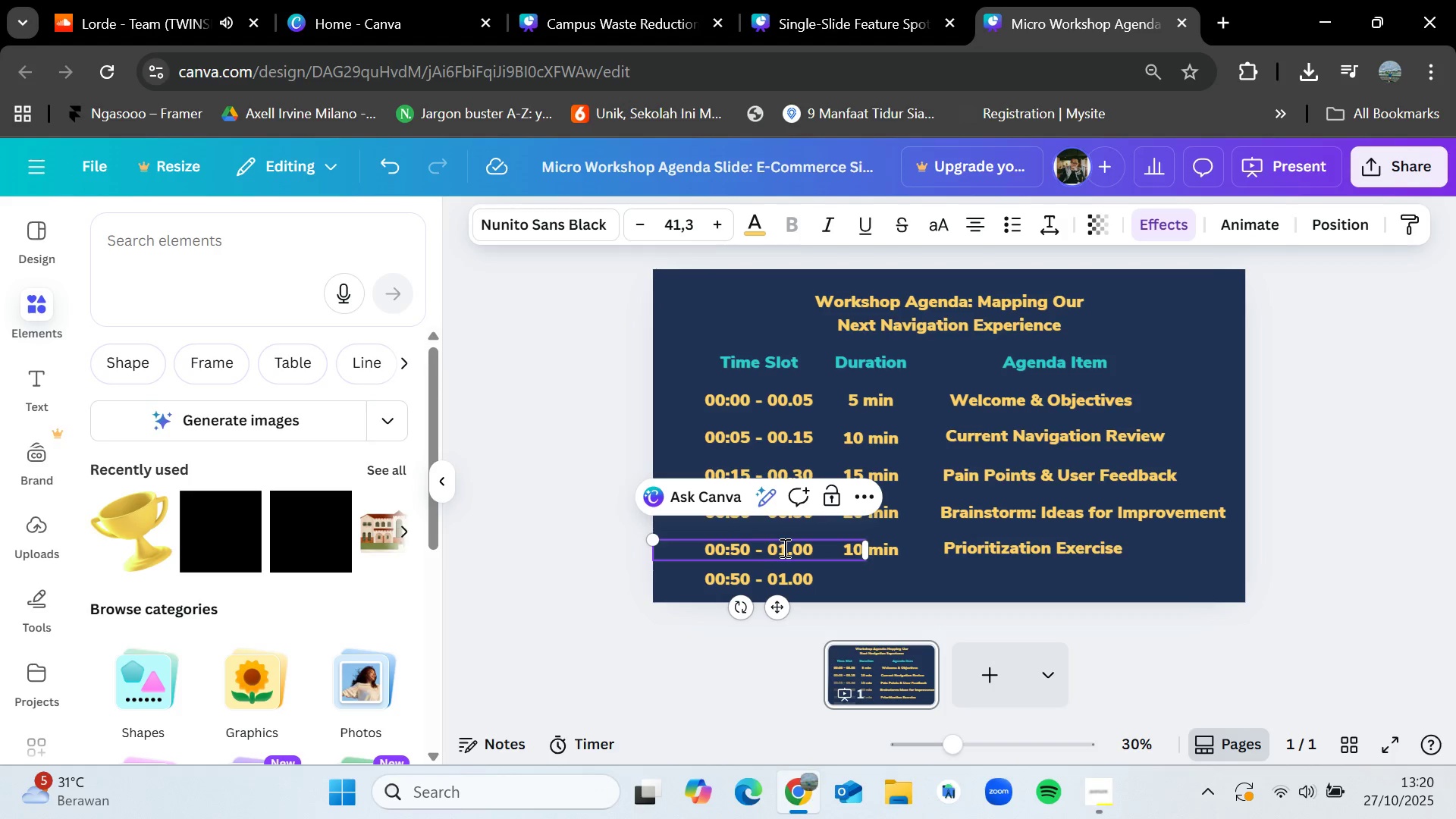 
left_click([783, 548])
 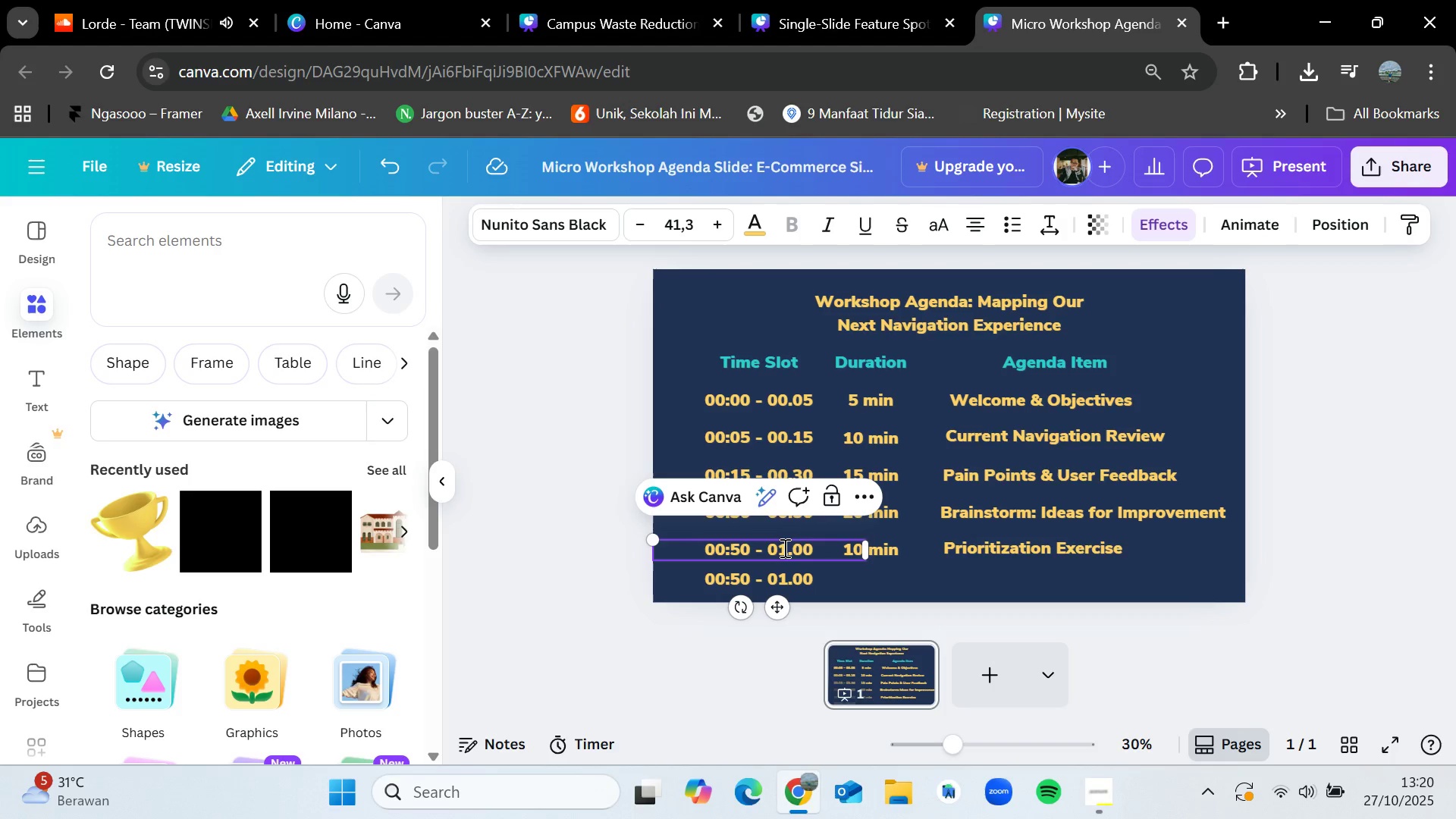 
key(Backspace)
 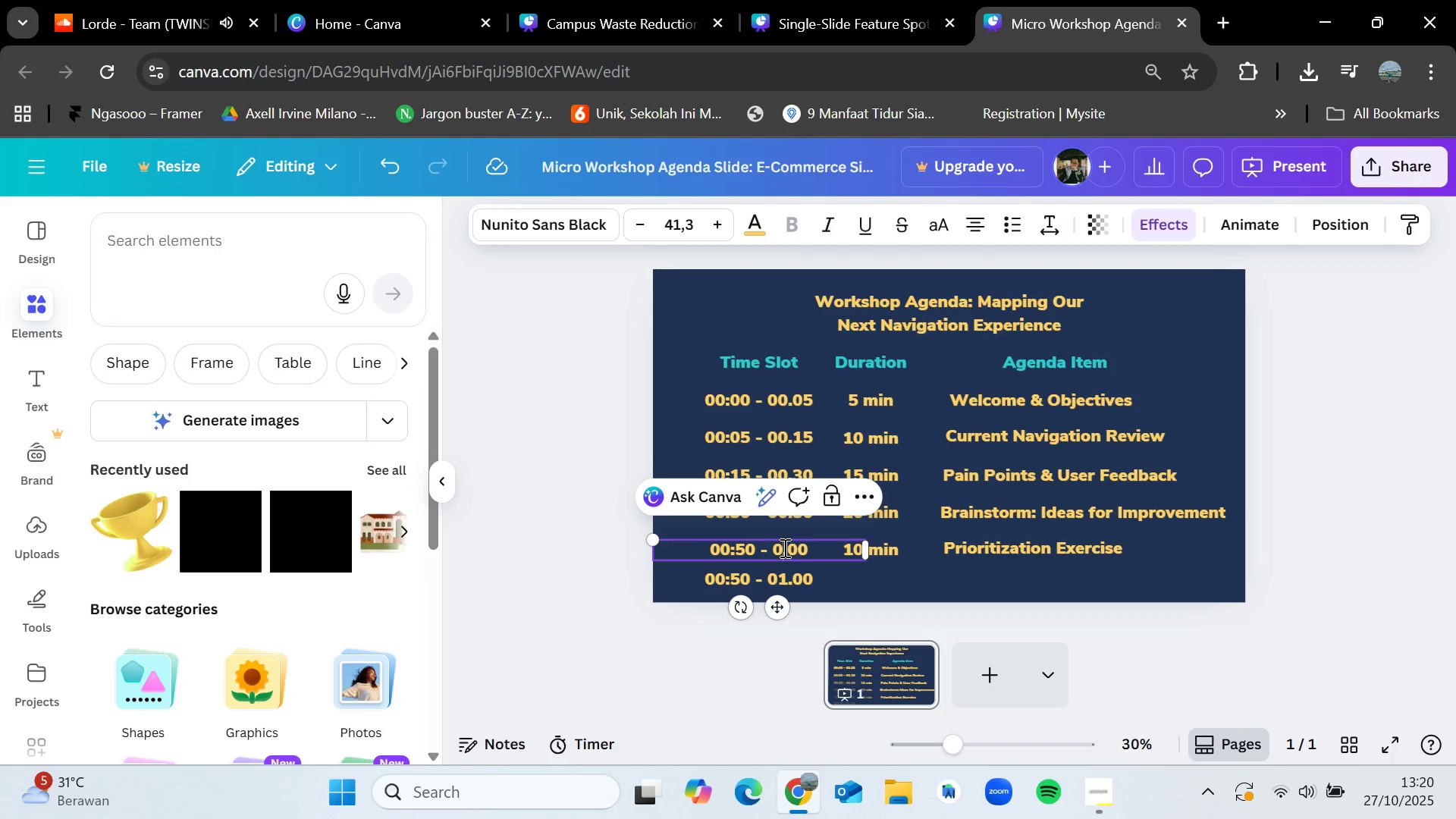 
key(0)
 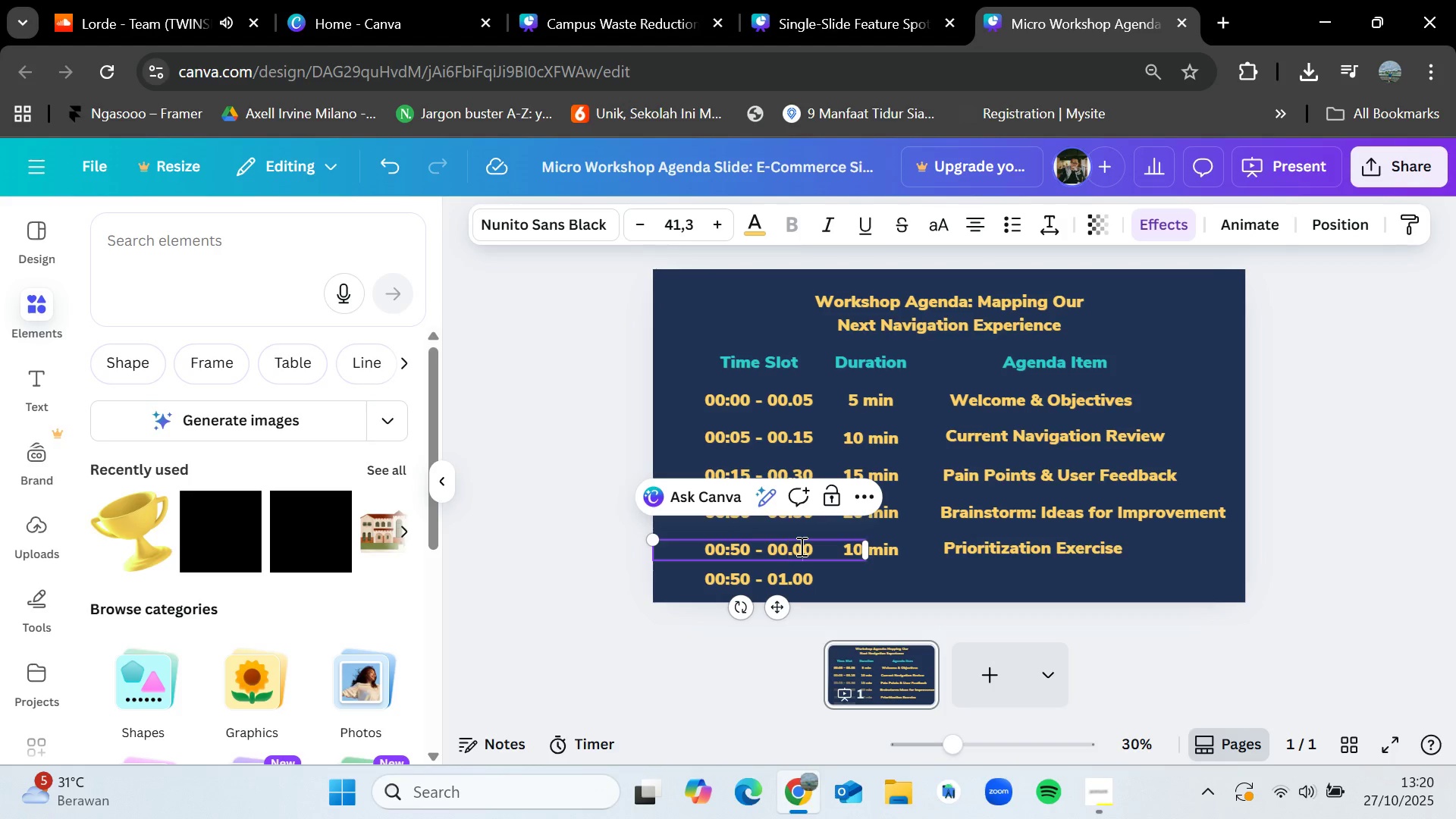 
left_click([800, 546])
 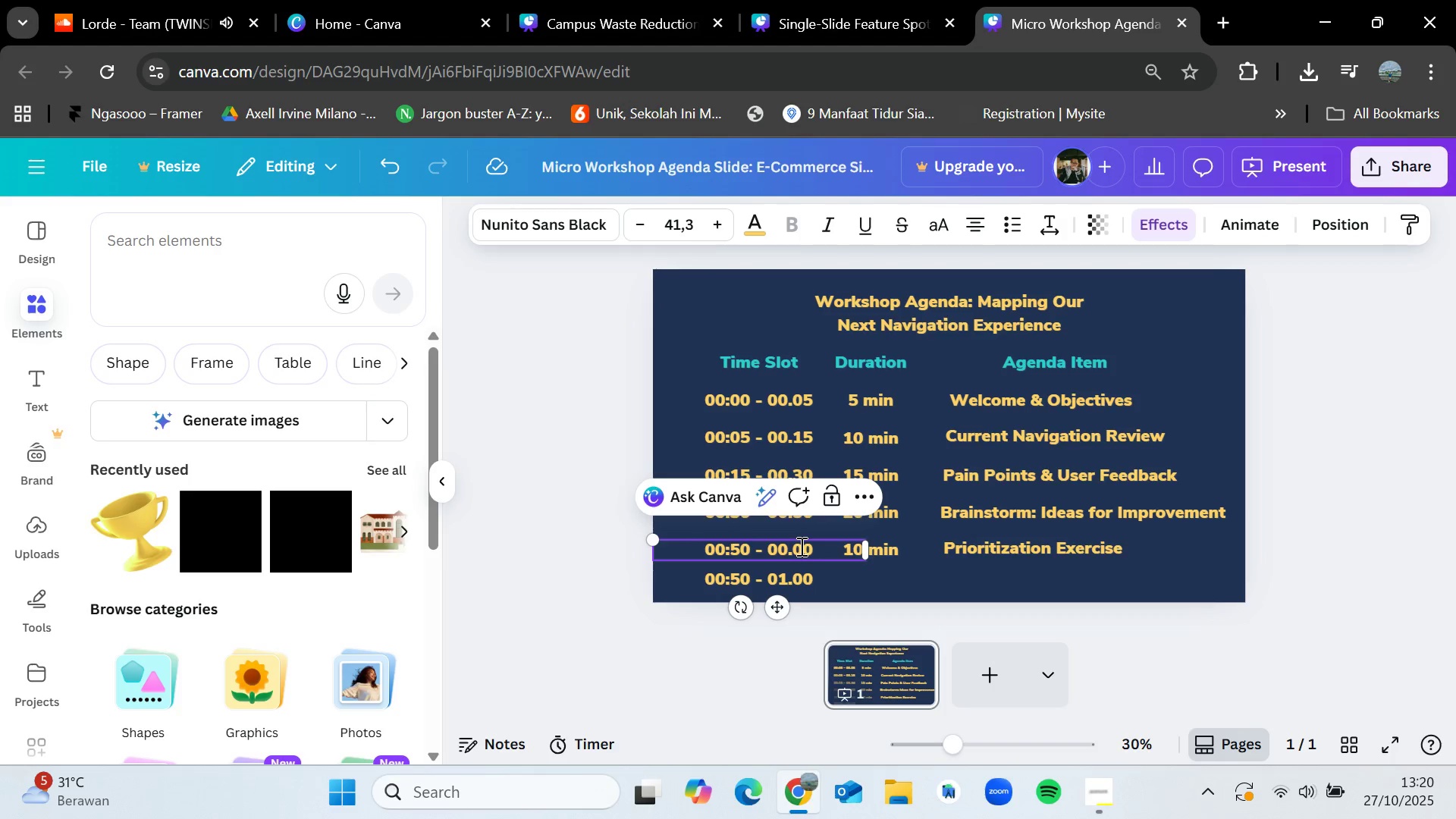 
key(Backspace)
 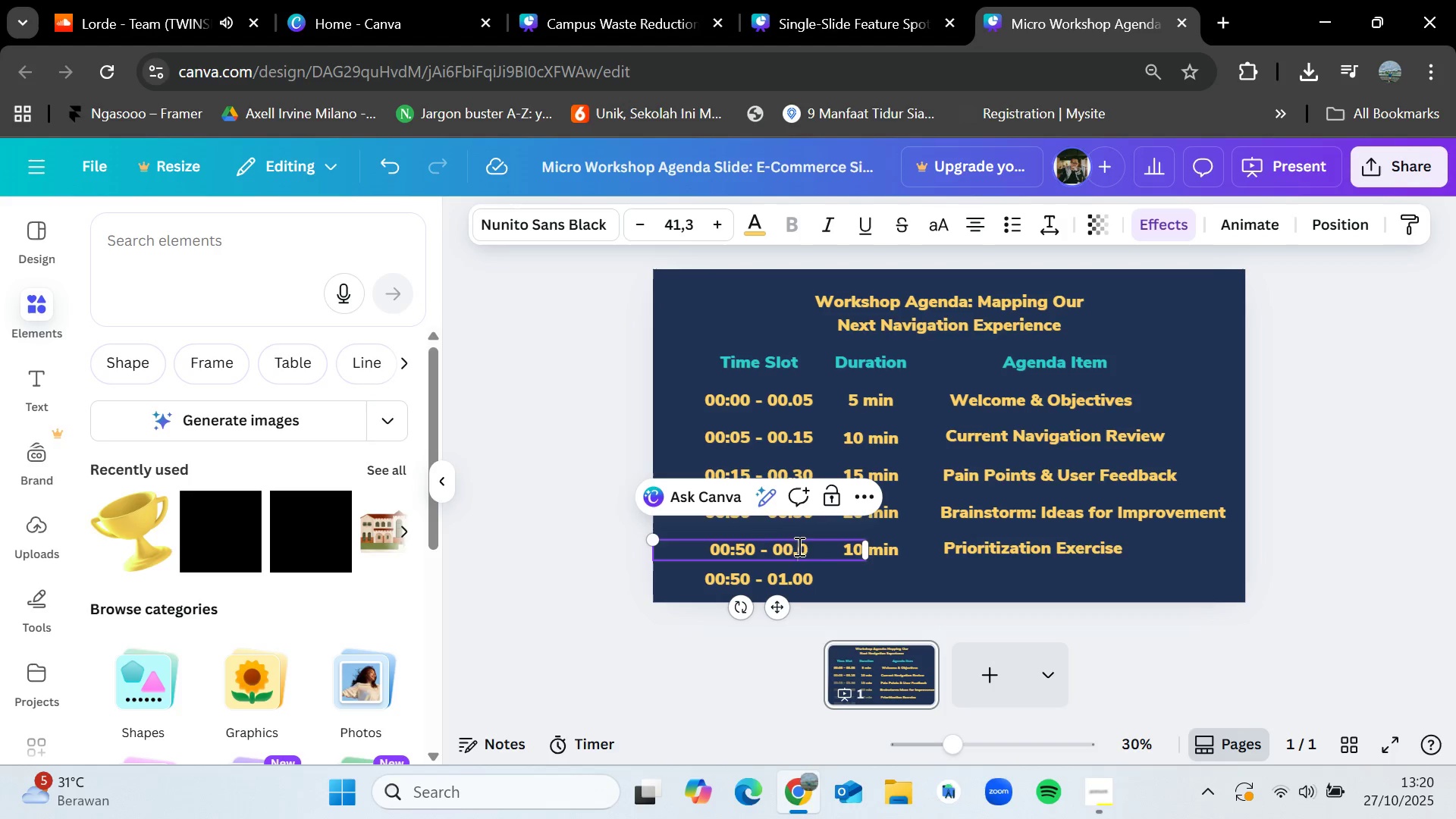 
key(5)
 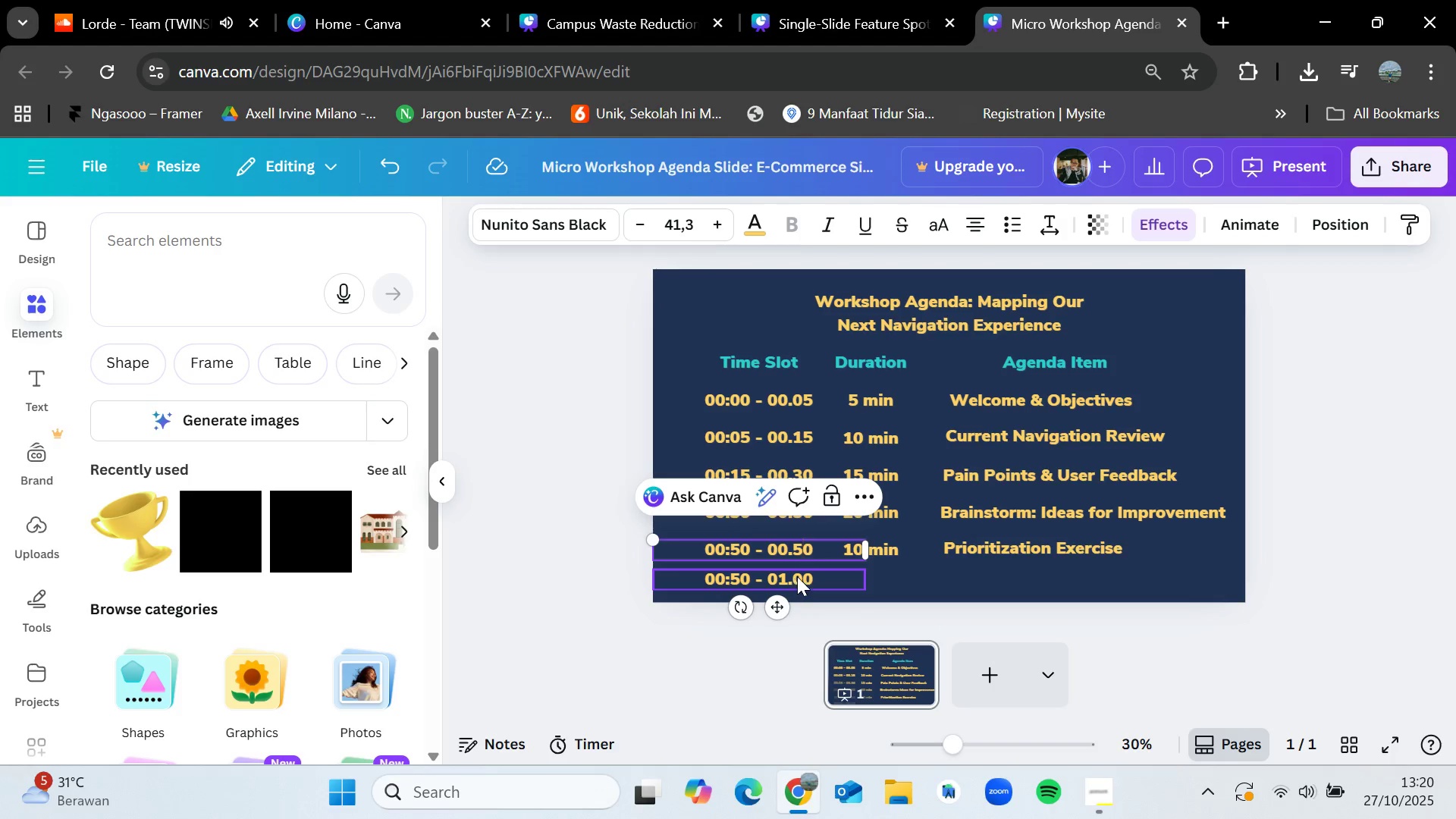 
left_click([797, 576])
 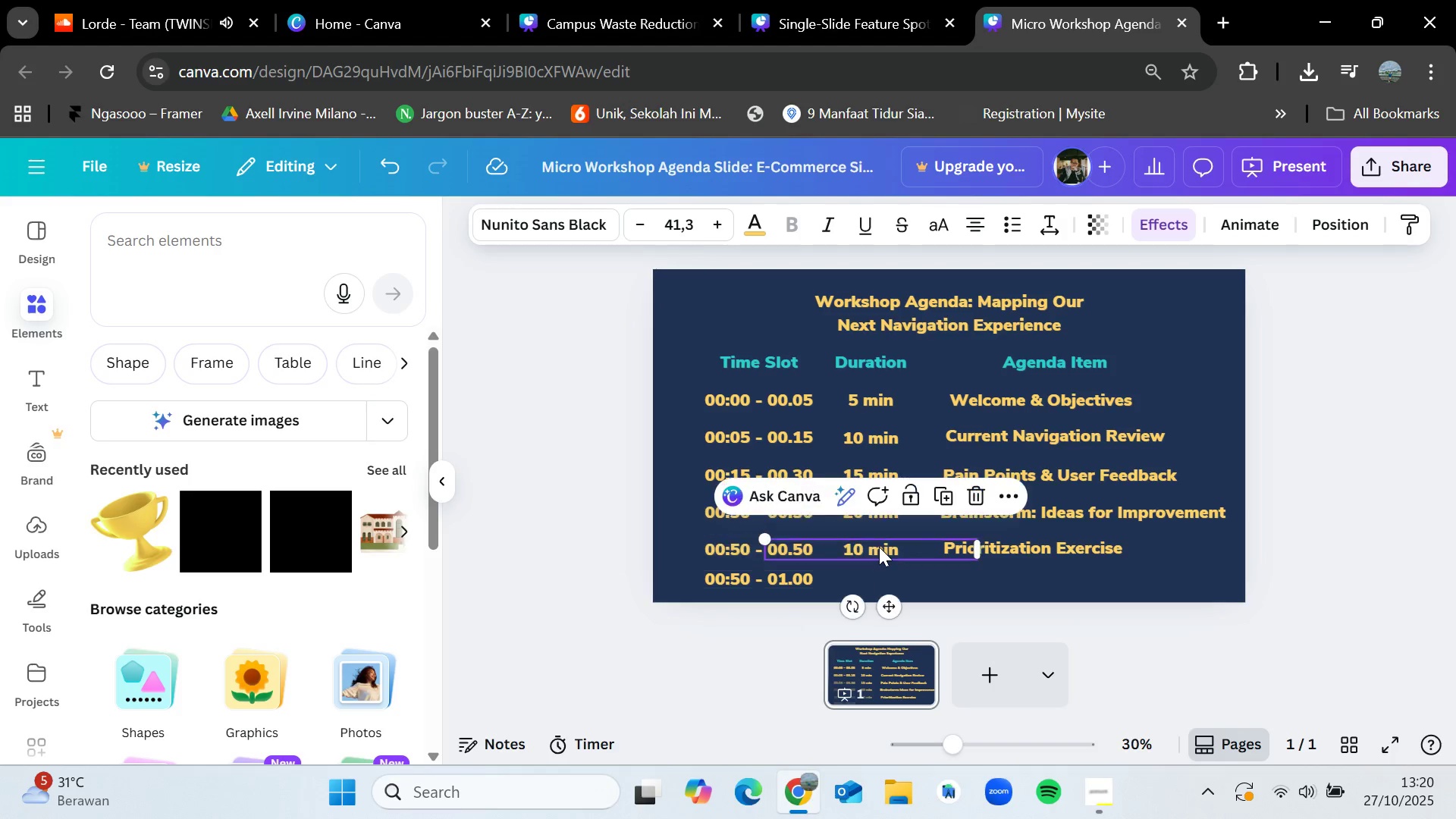 
left_click([879, 547])
 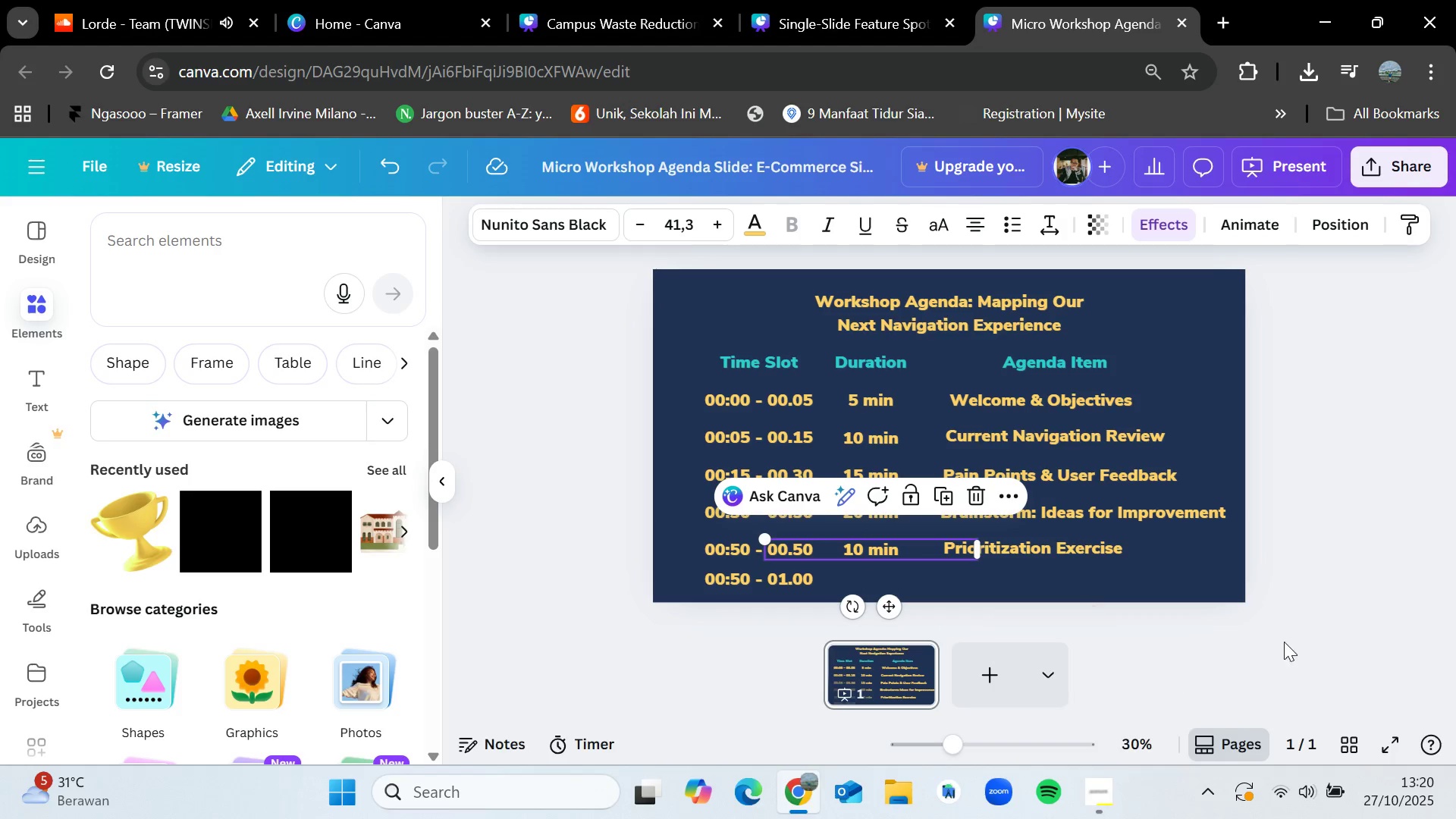 
left_click([1348, 559])